 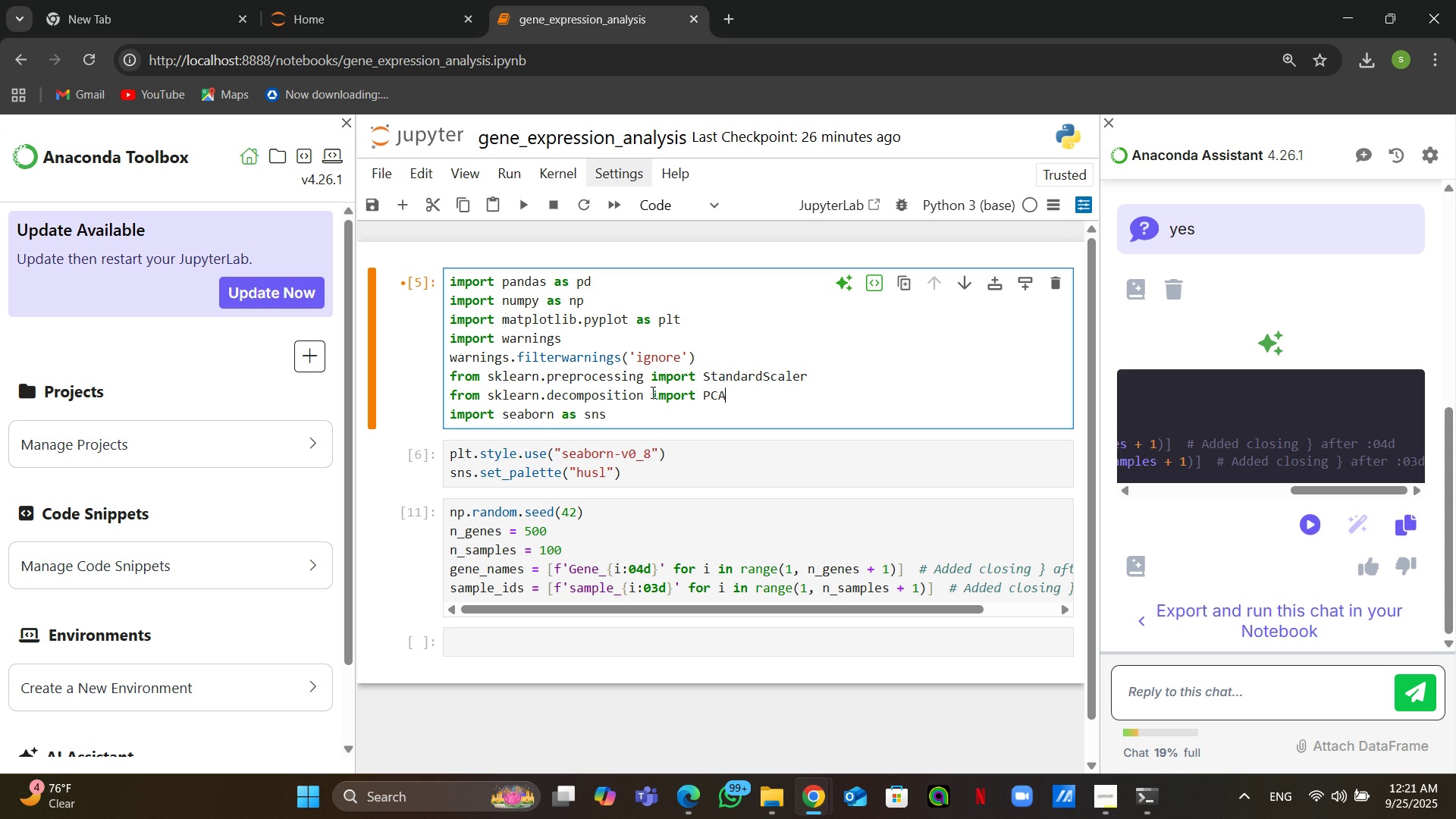 
left_click([800, 395])
 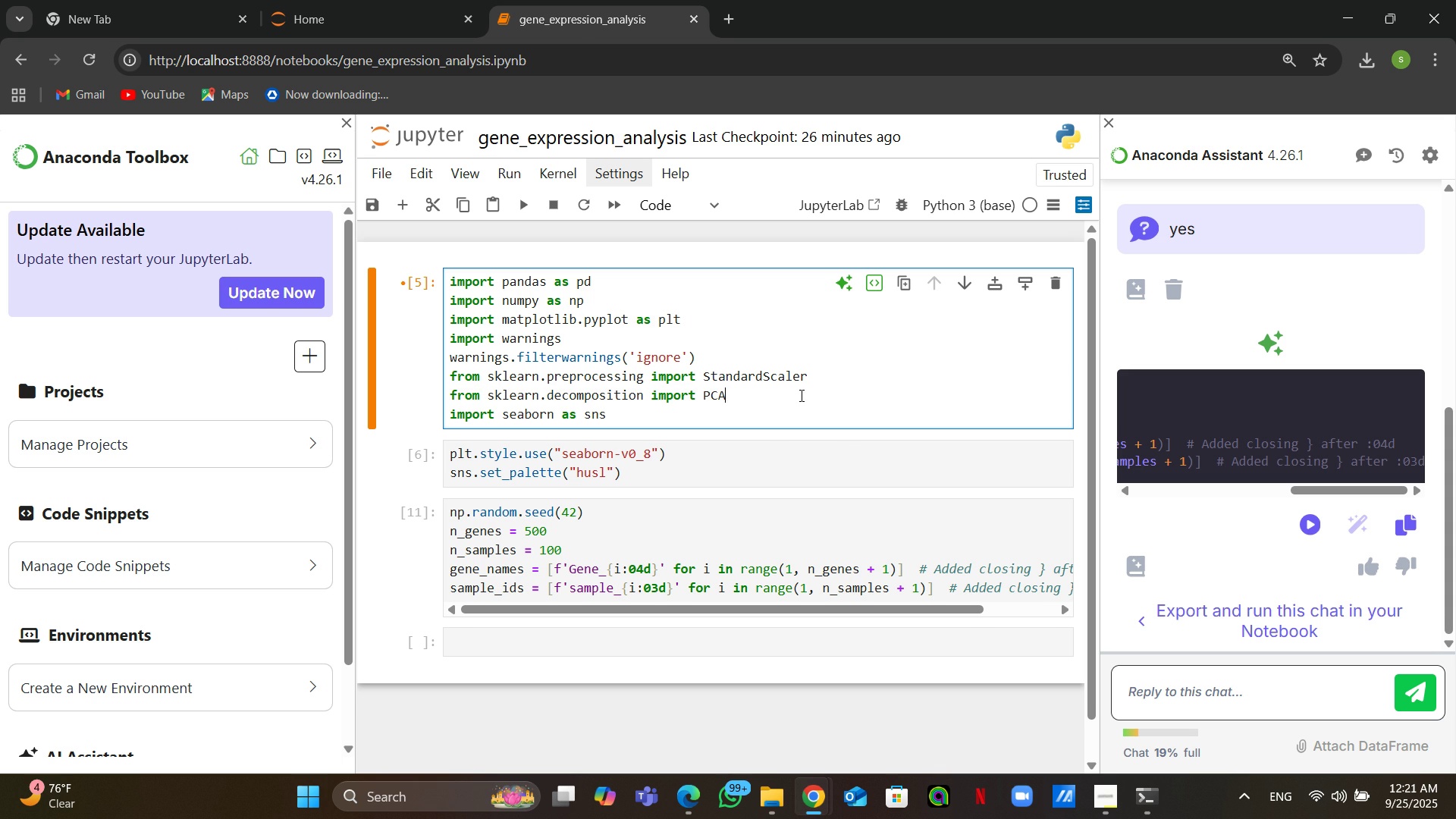 
key(Enter)
 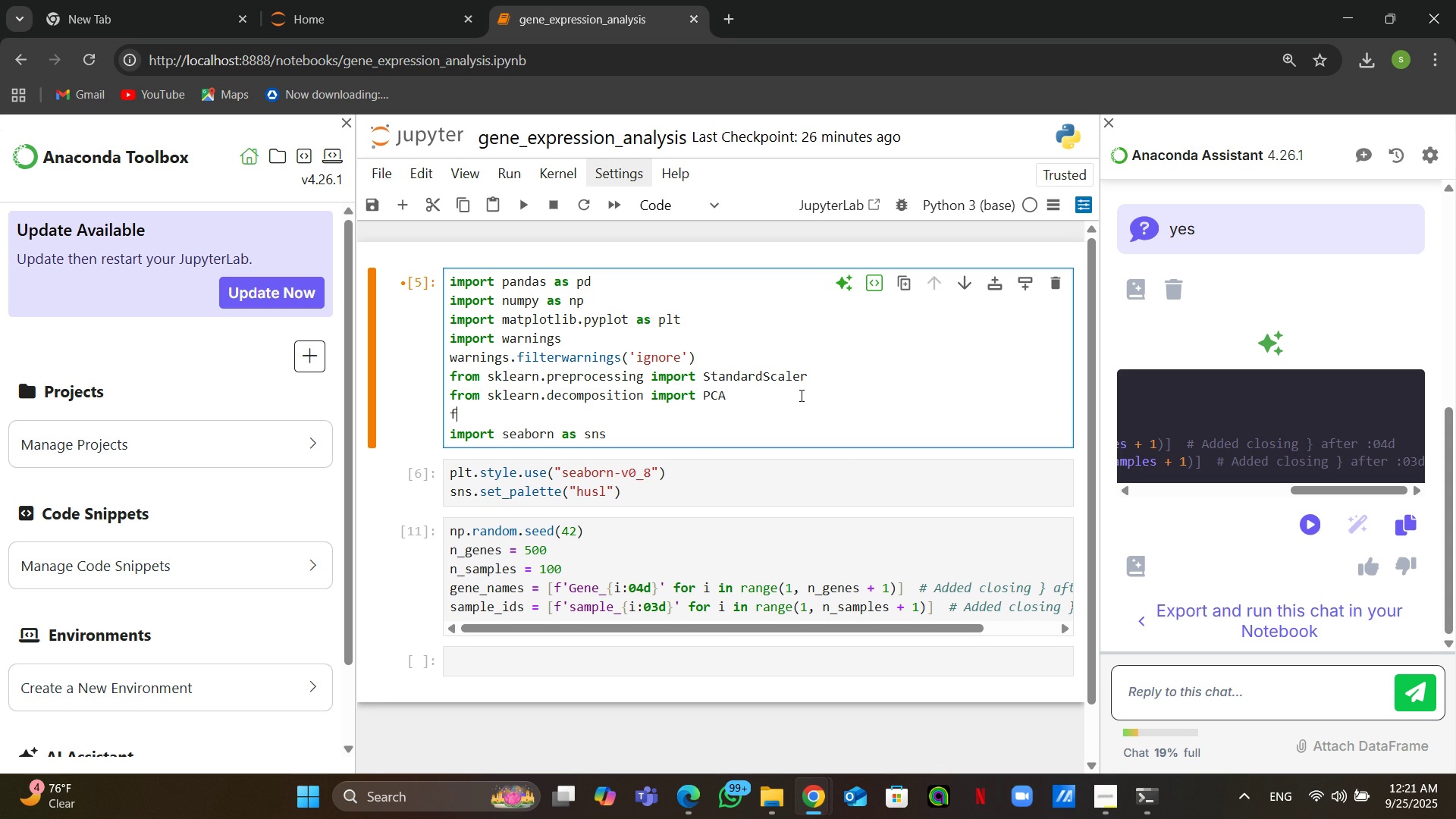 
type(ff)
key(Backspace)
type(rom scipy.stats)
 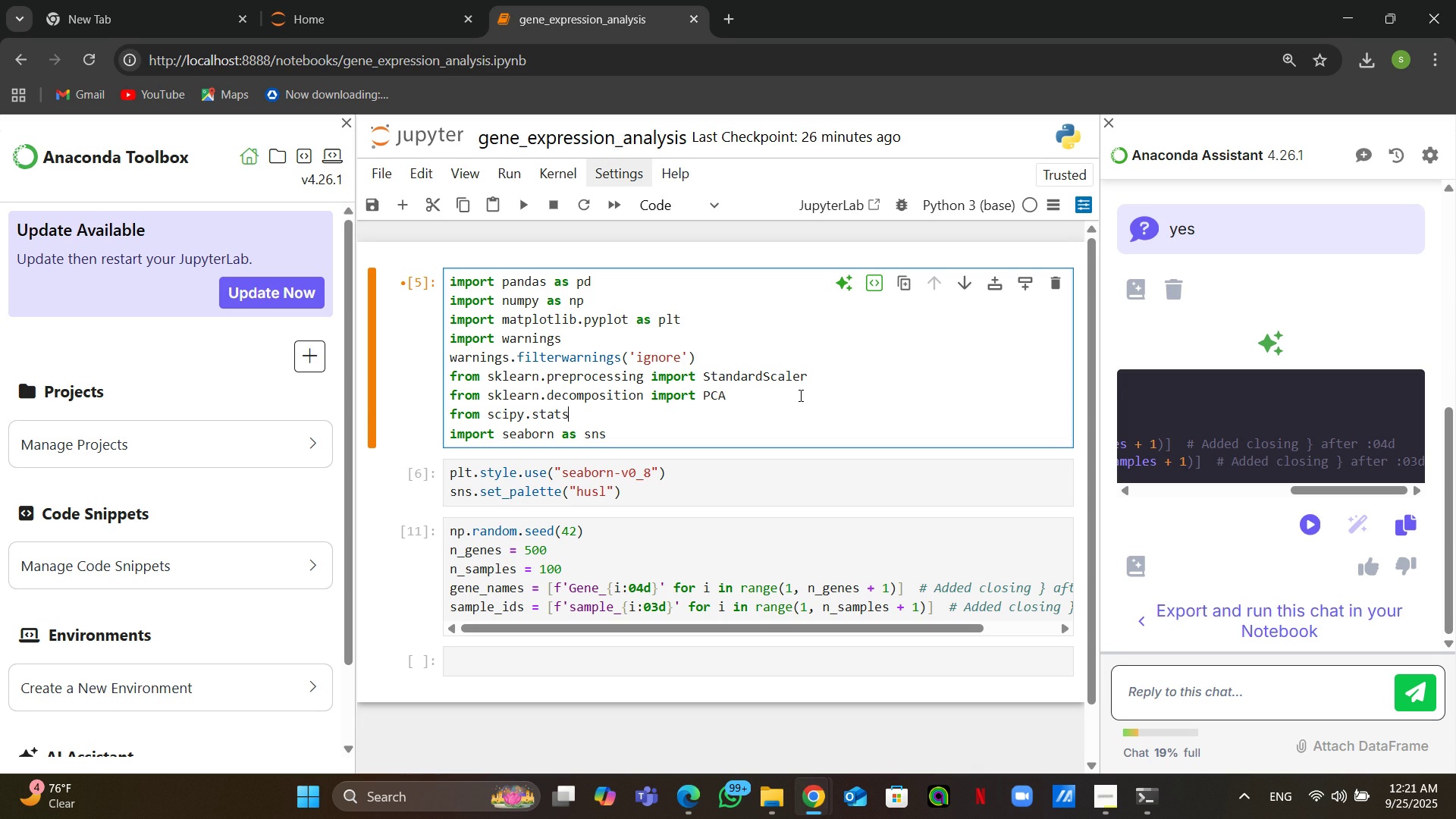 
type( import ttest_ind)